 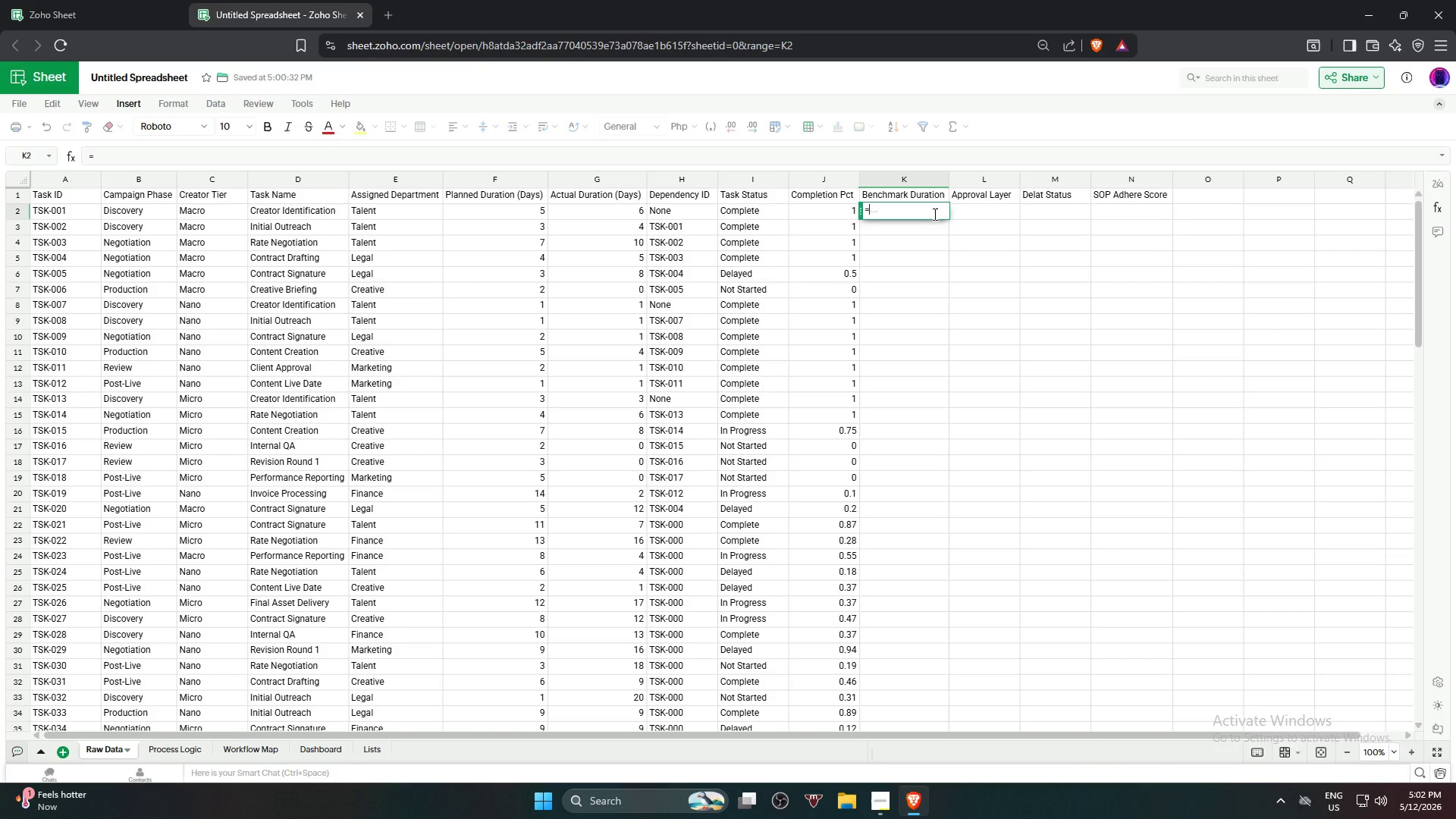 
key(Shift+I)
 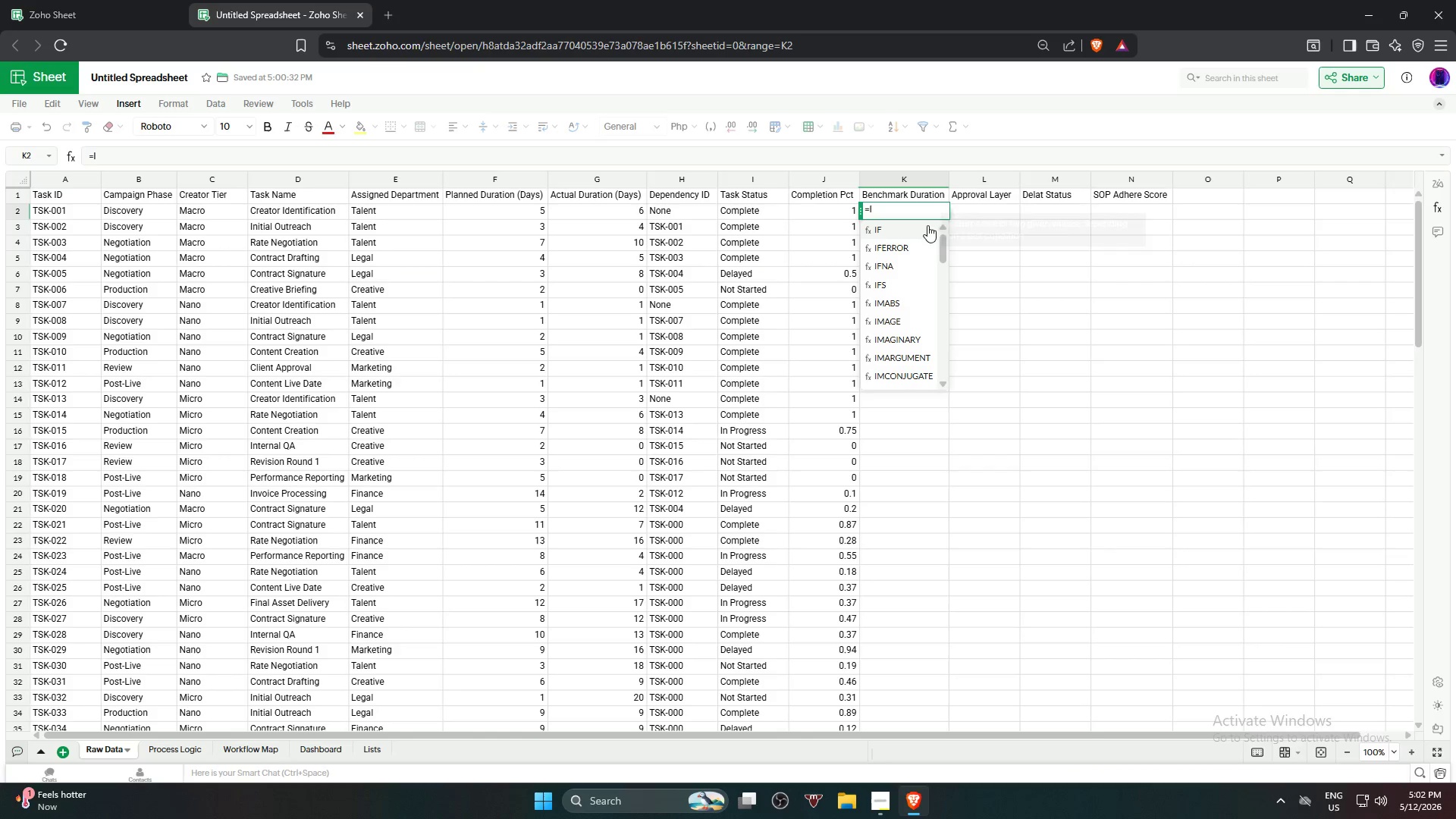 
left_click([921, 244])
 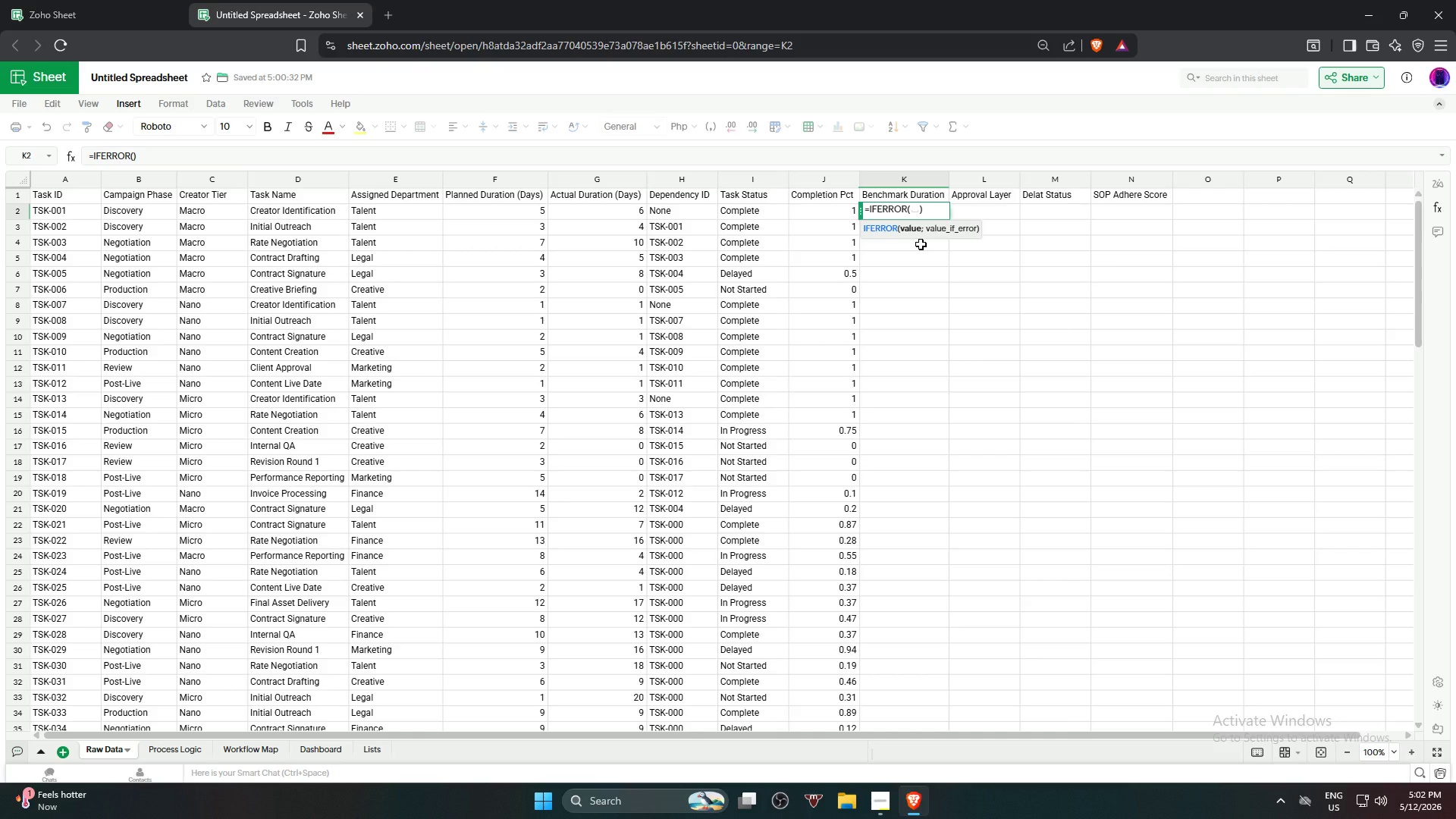 
key(Shift+V)
 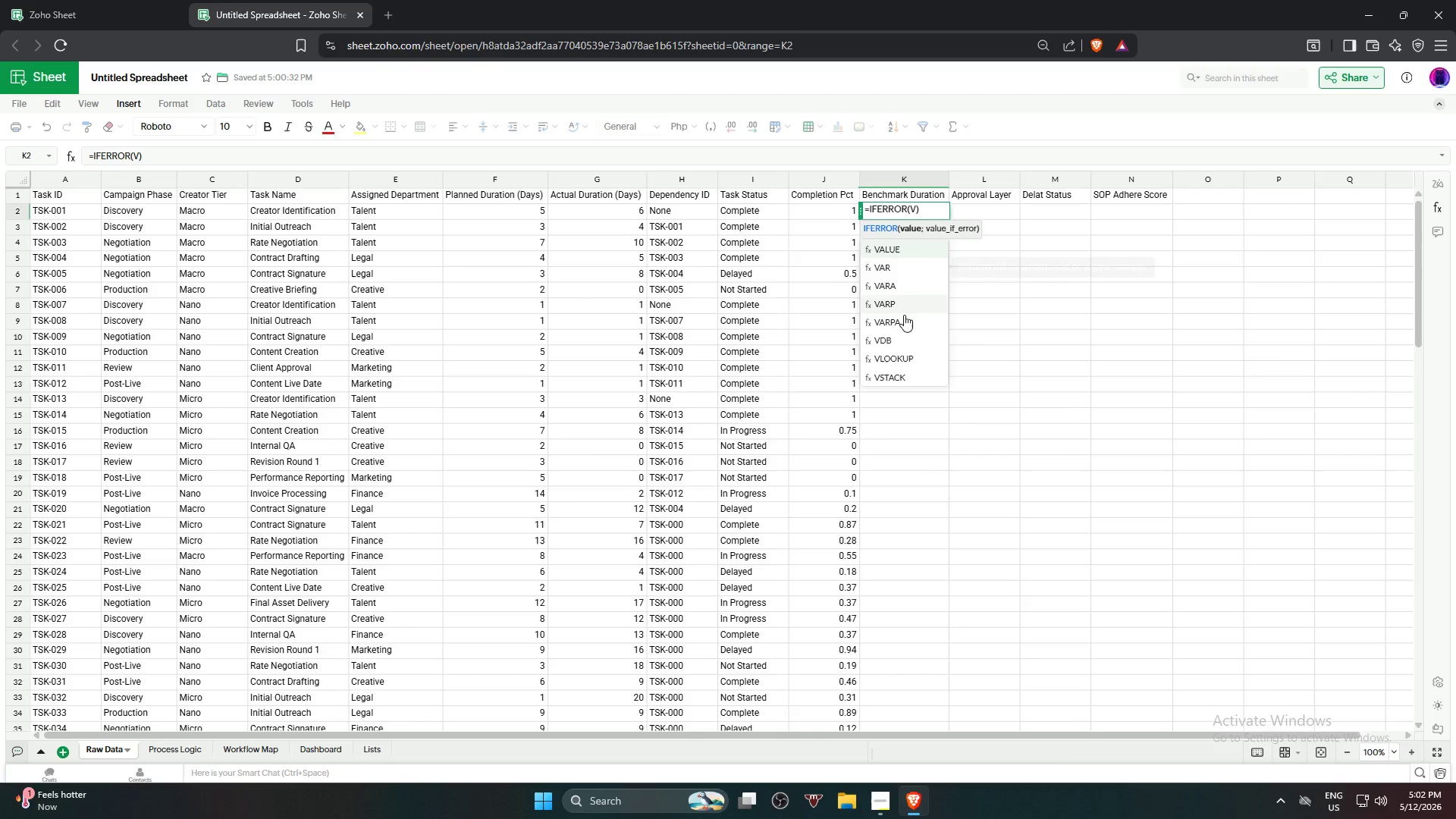 
left_click([903, 350])
 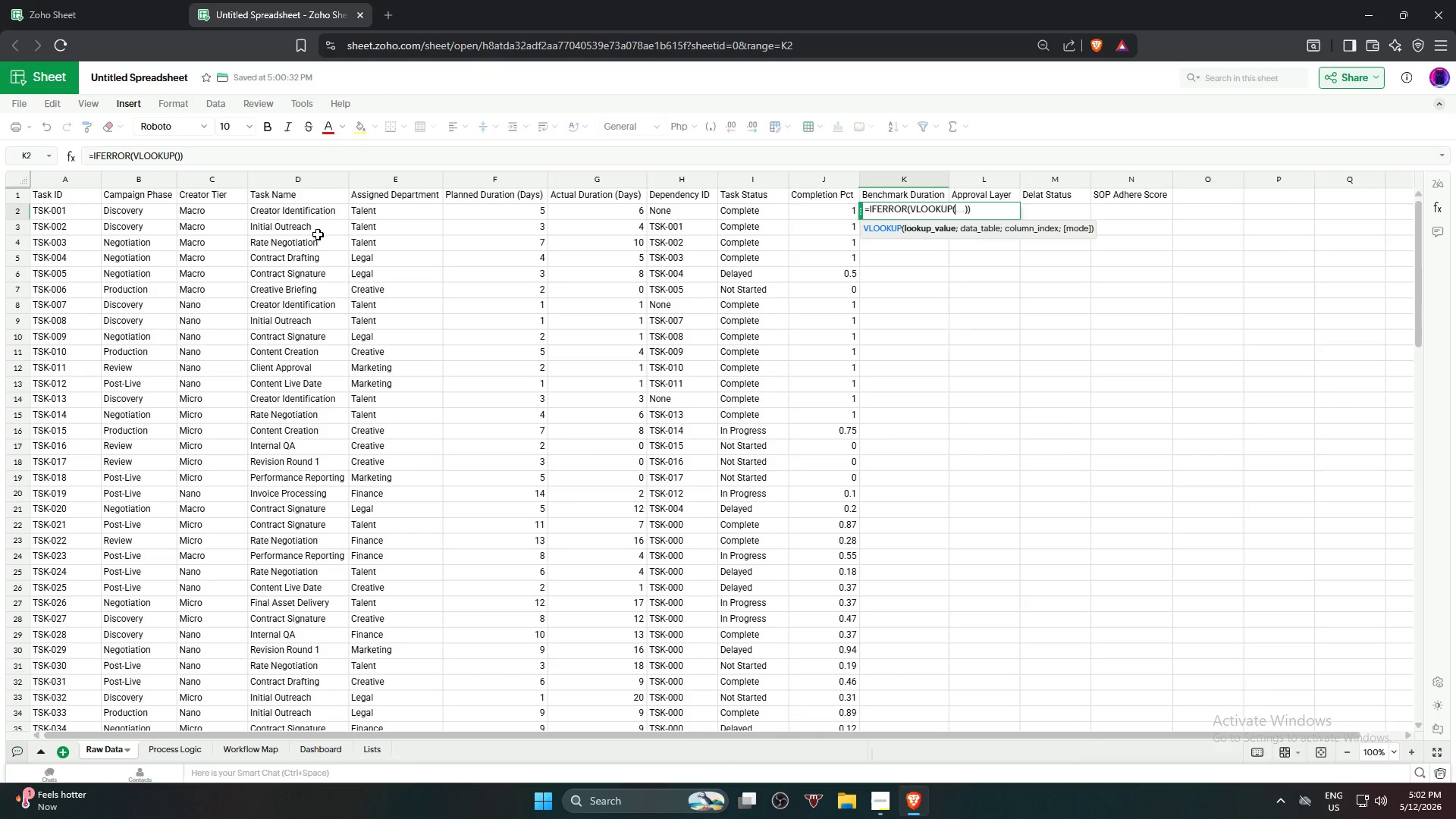 
left_click([234, 207])
 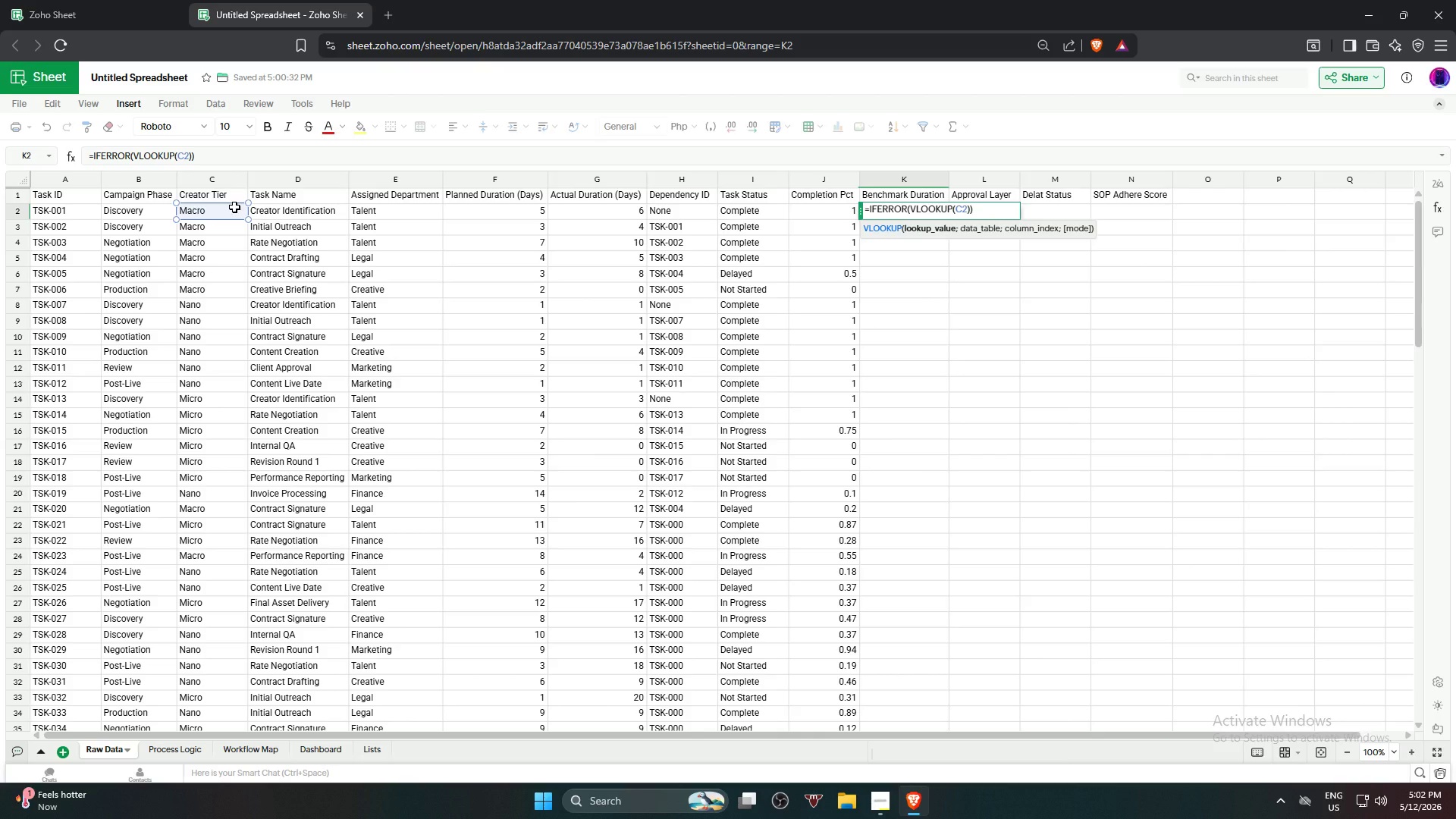 
key(Comma)
 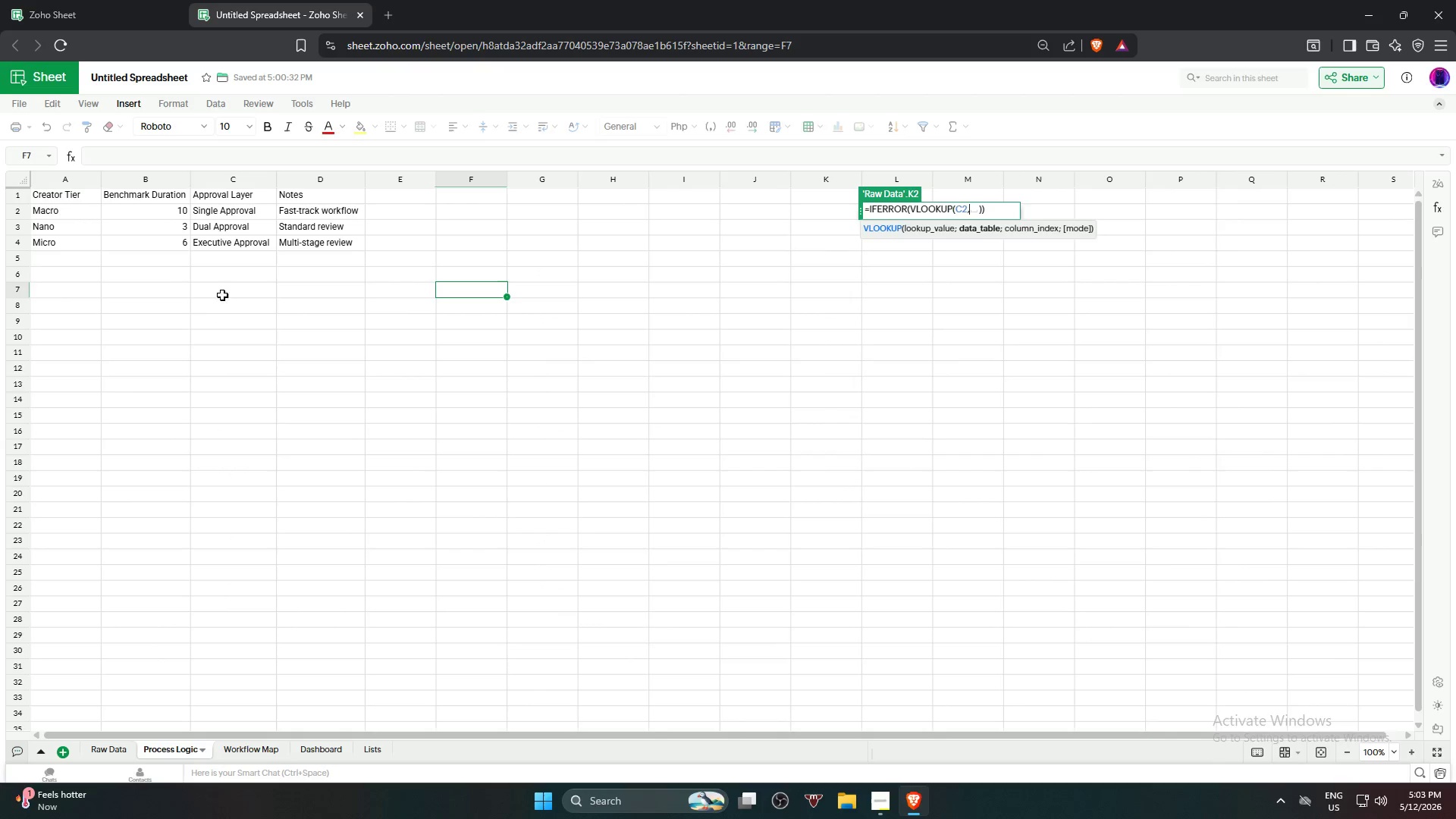 
wait(6.48)
 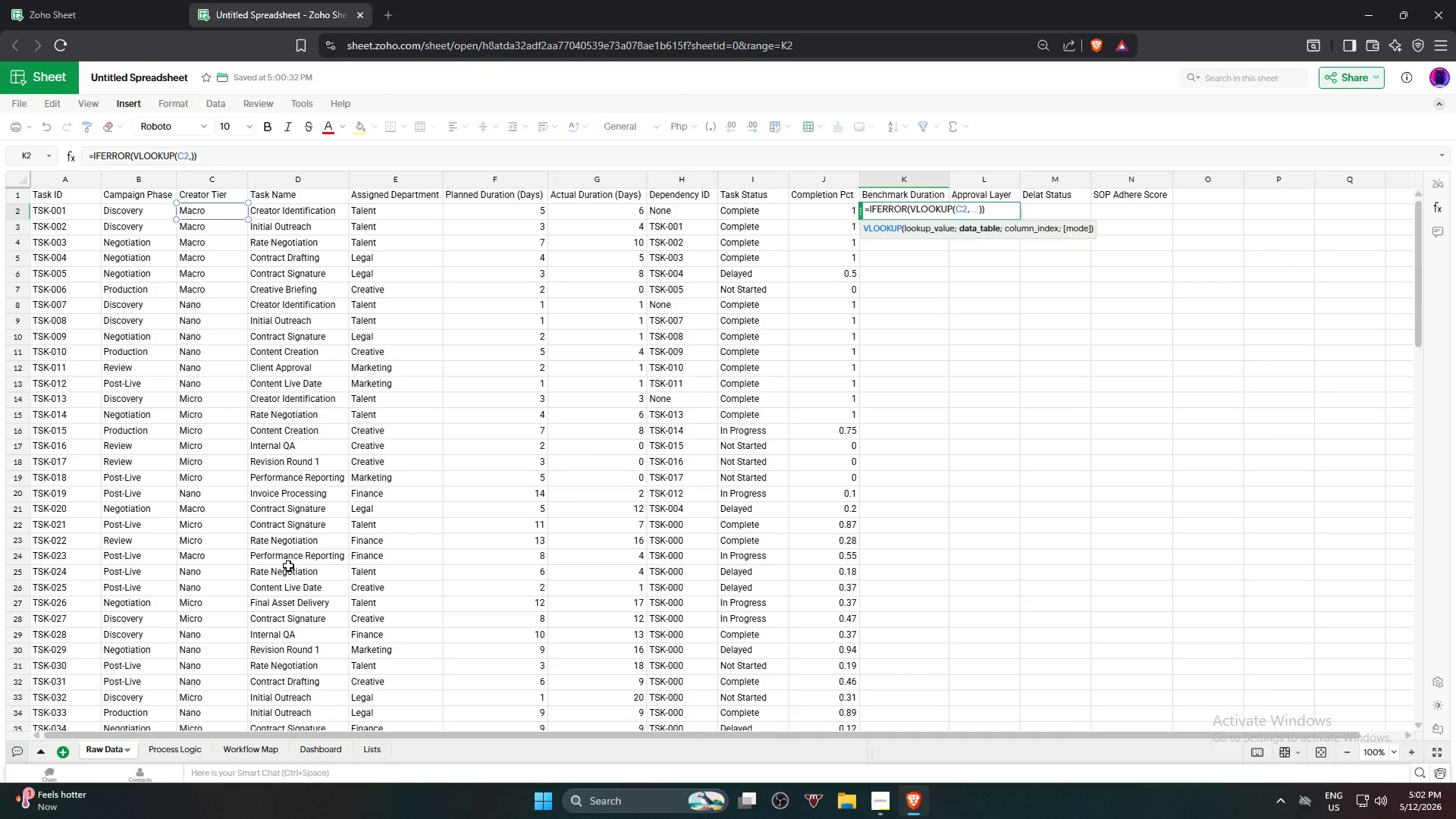 
left_click_drag(start_coordinate=[58, 180], to_coordinate=[306, 181])
 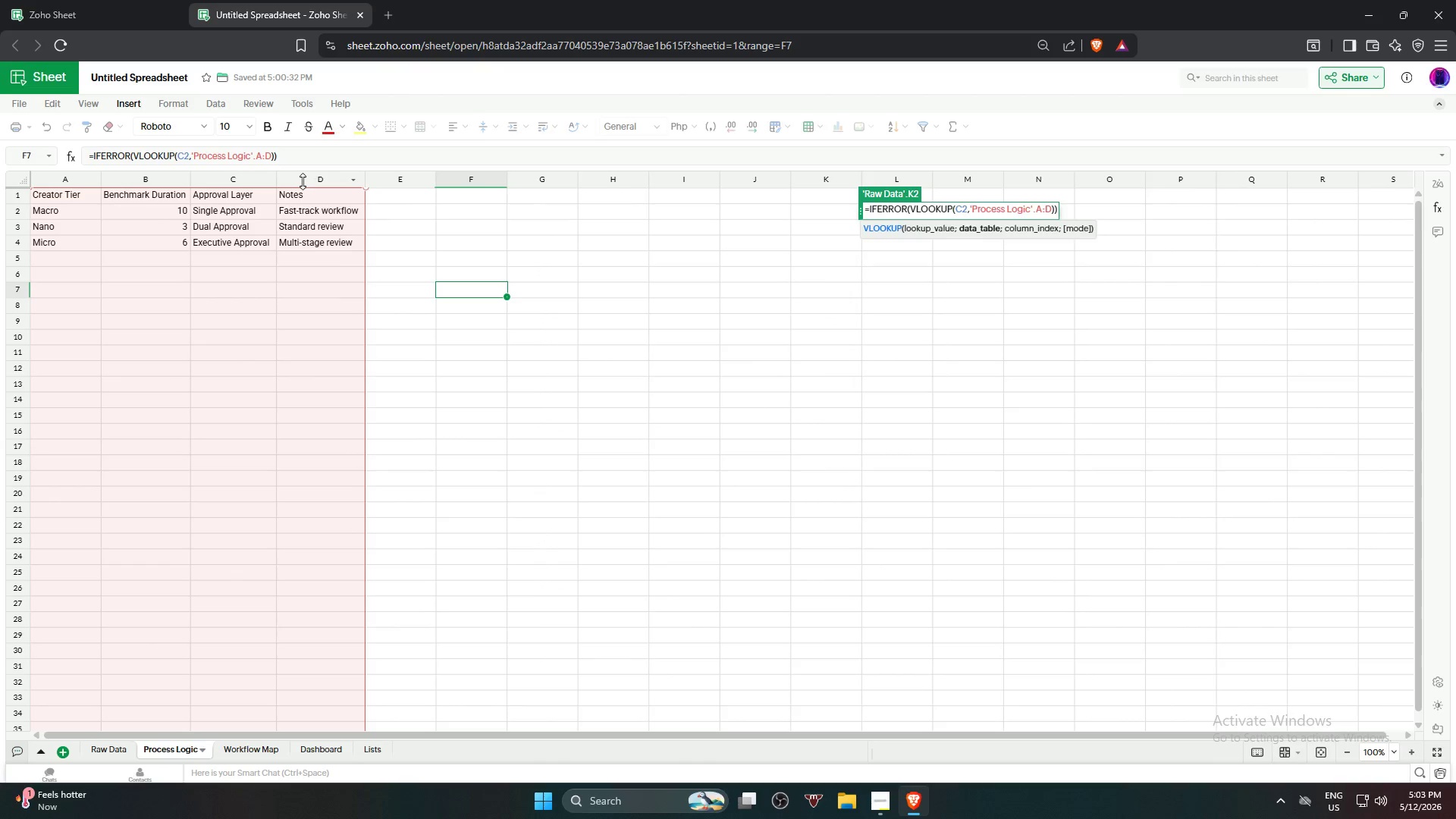 
type(,2,fa)
 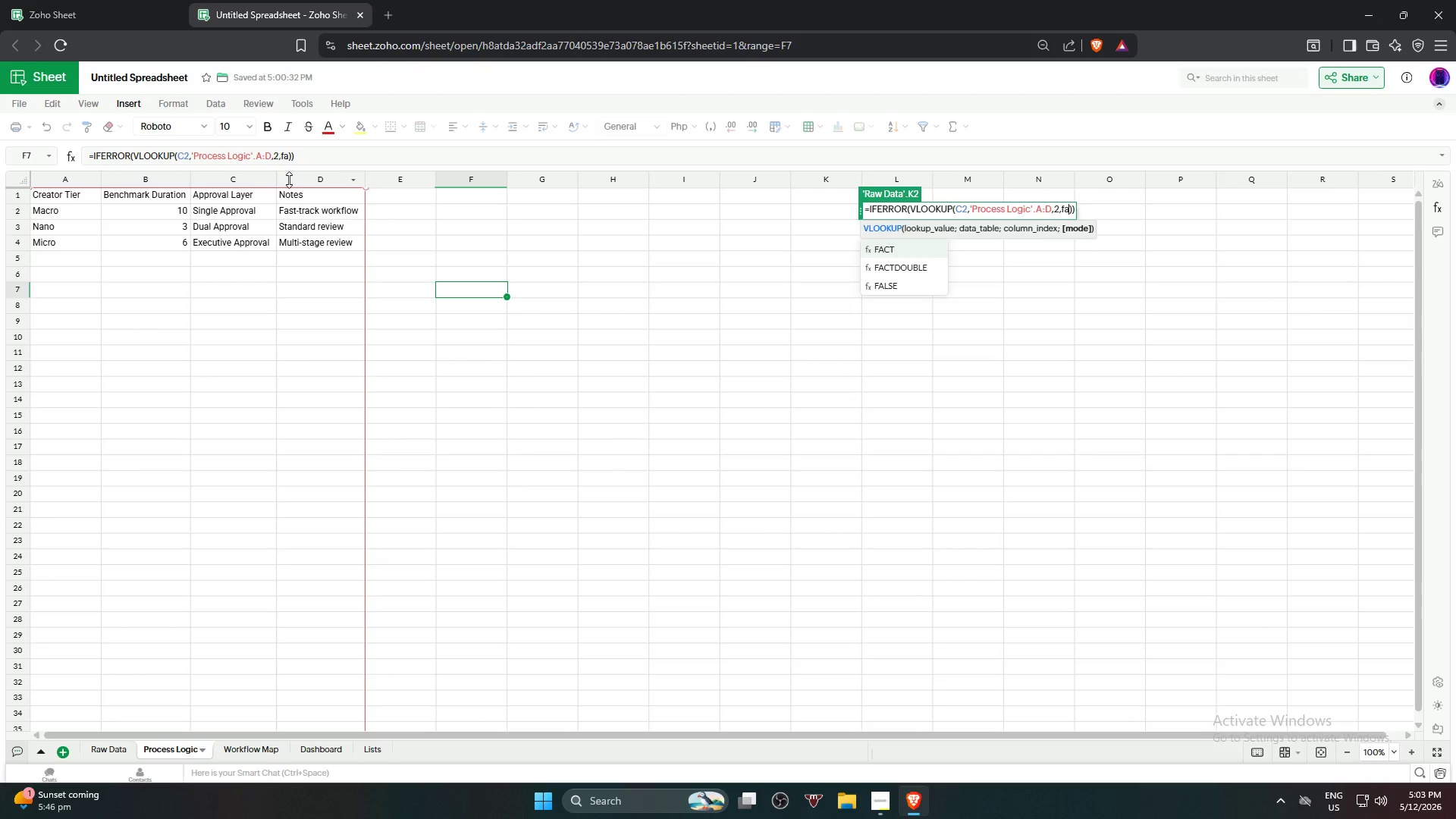 
left_click([877, 284])
 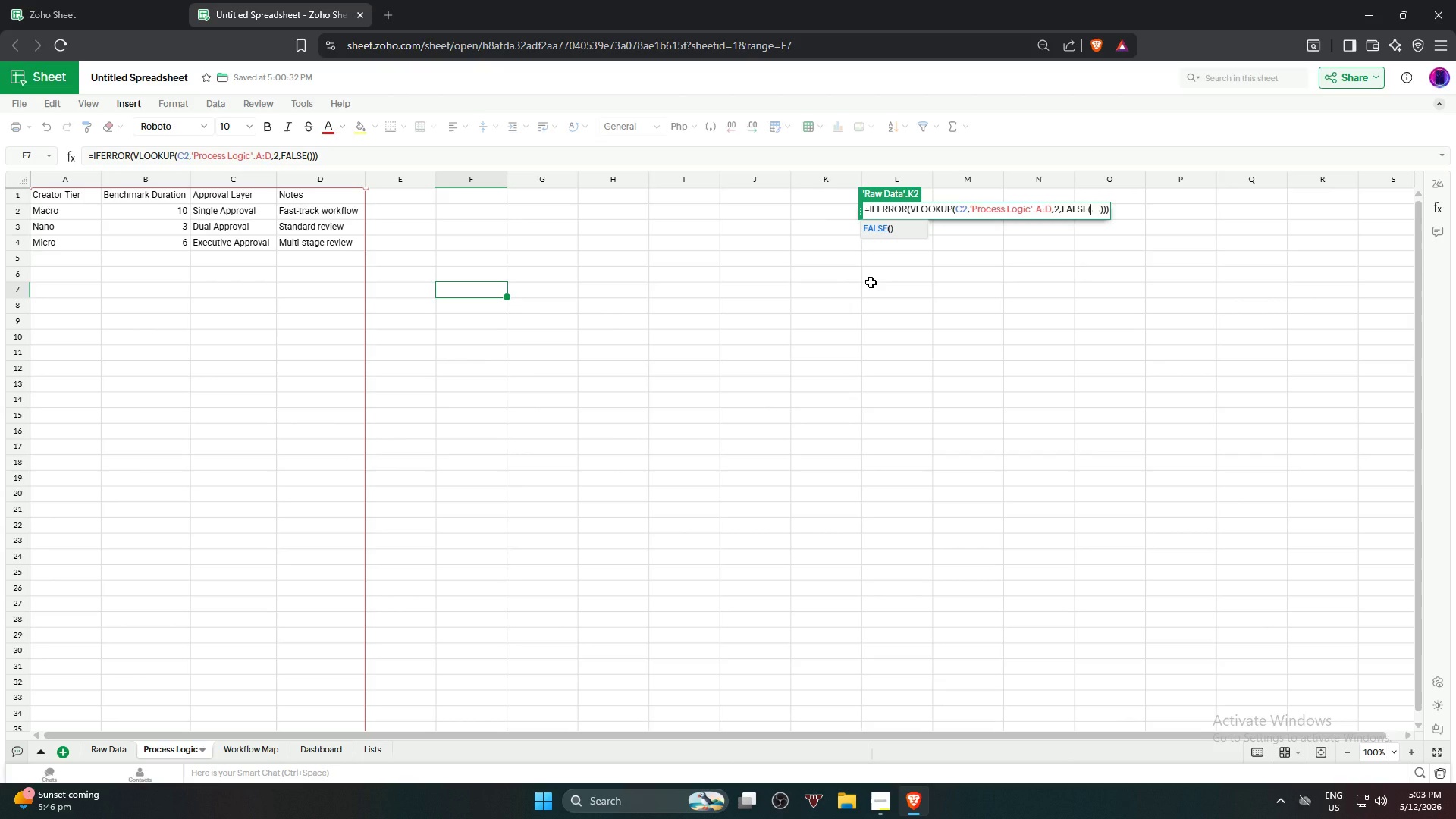 
left_click([384, 157])
 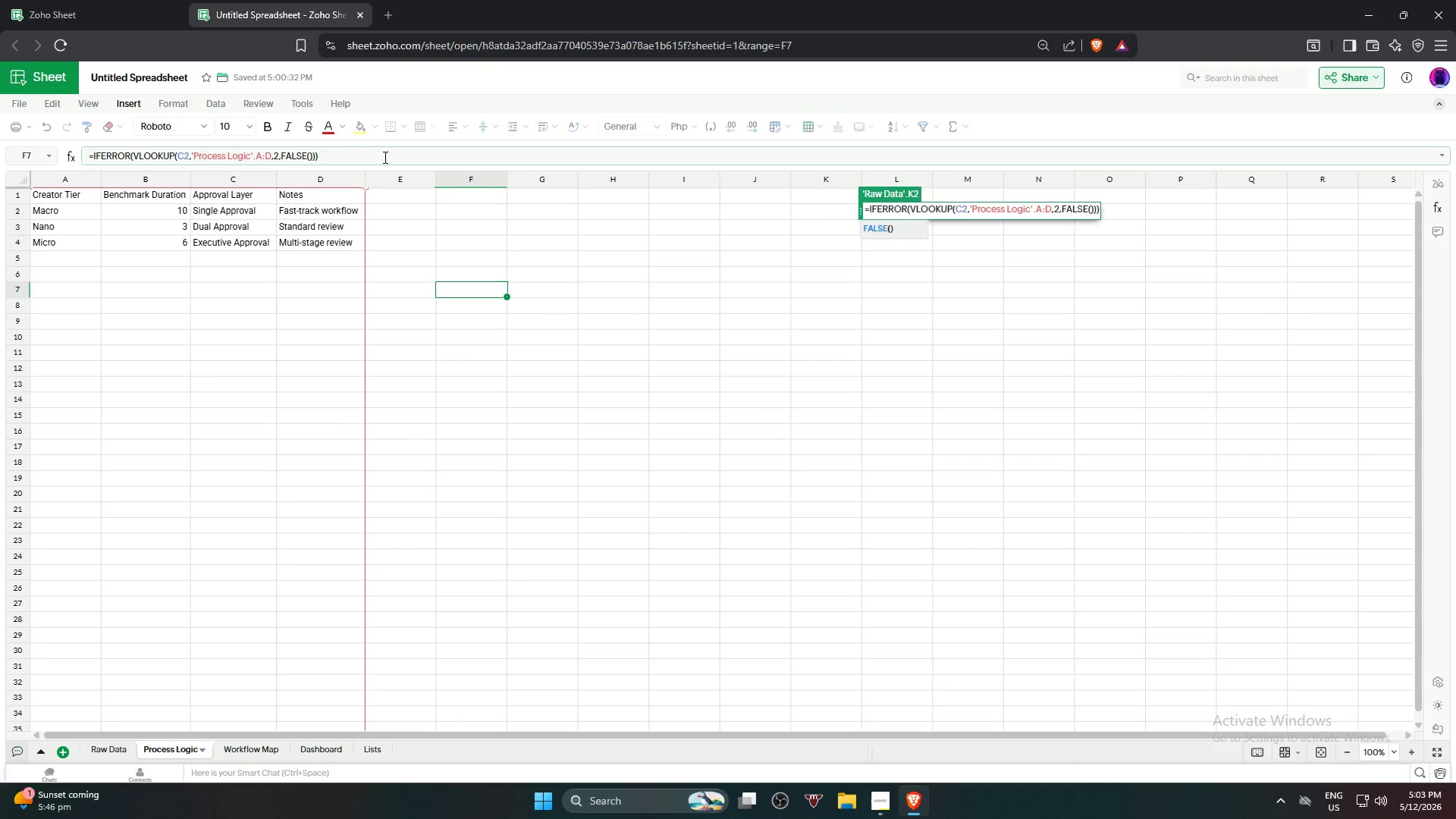 
key(Backspace)
key(Backspace)
key(Backspace)
key(Backspace)
type(),0))
 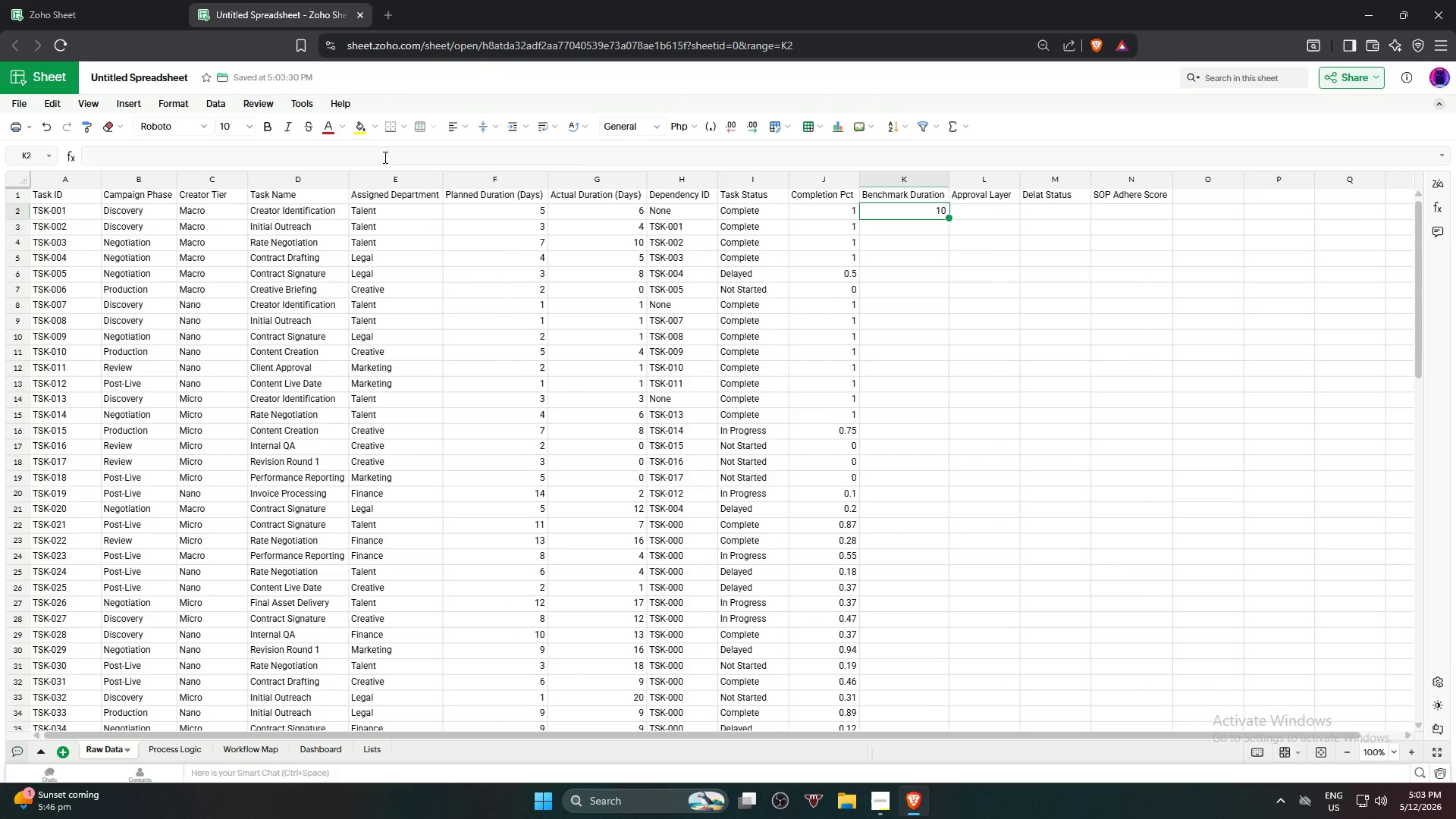 
 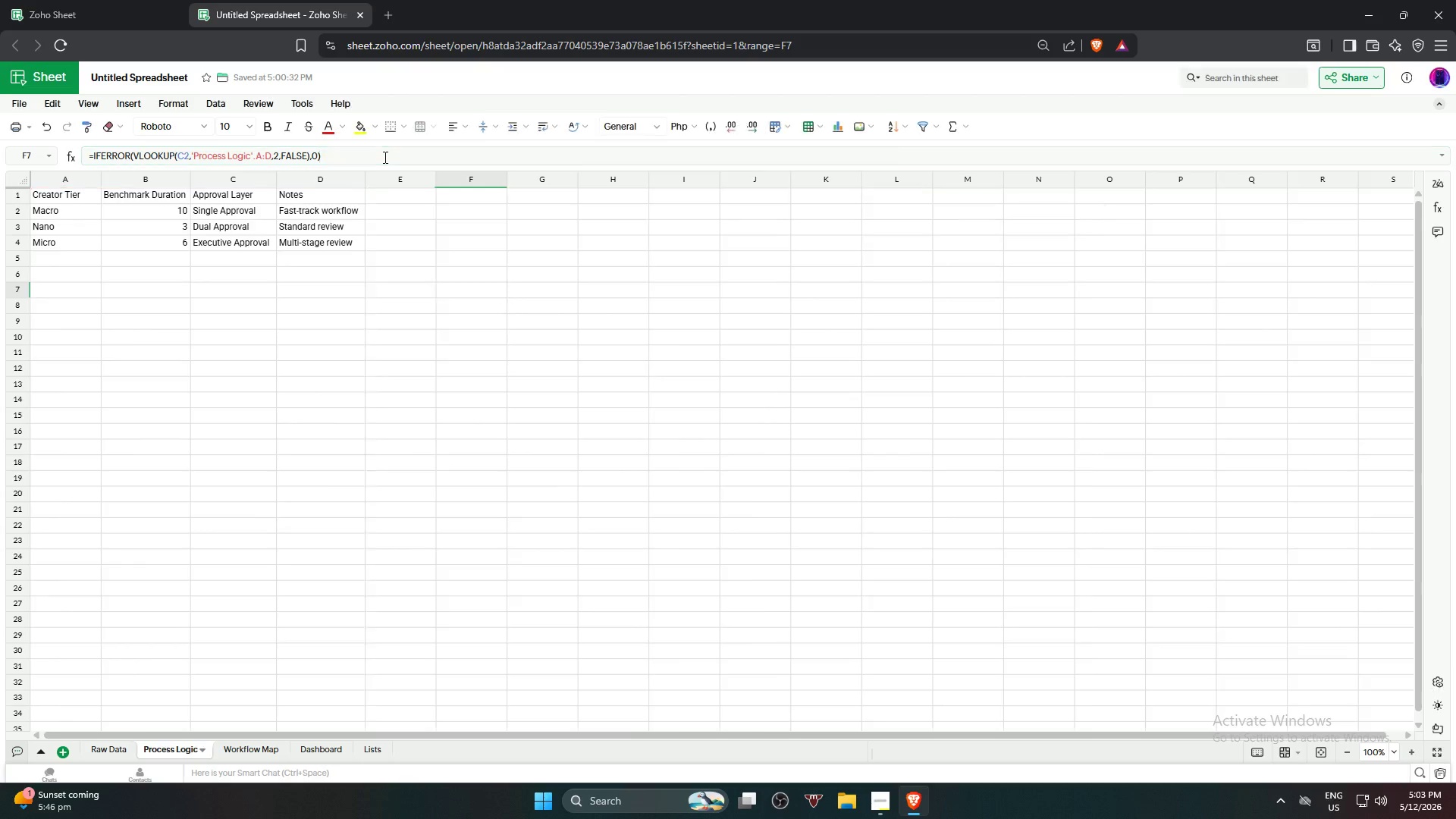 
key(Enter)
 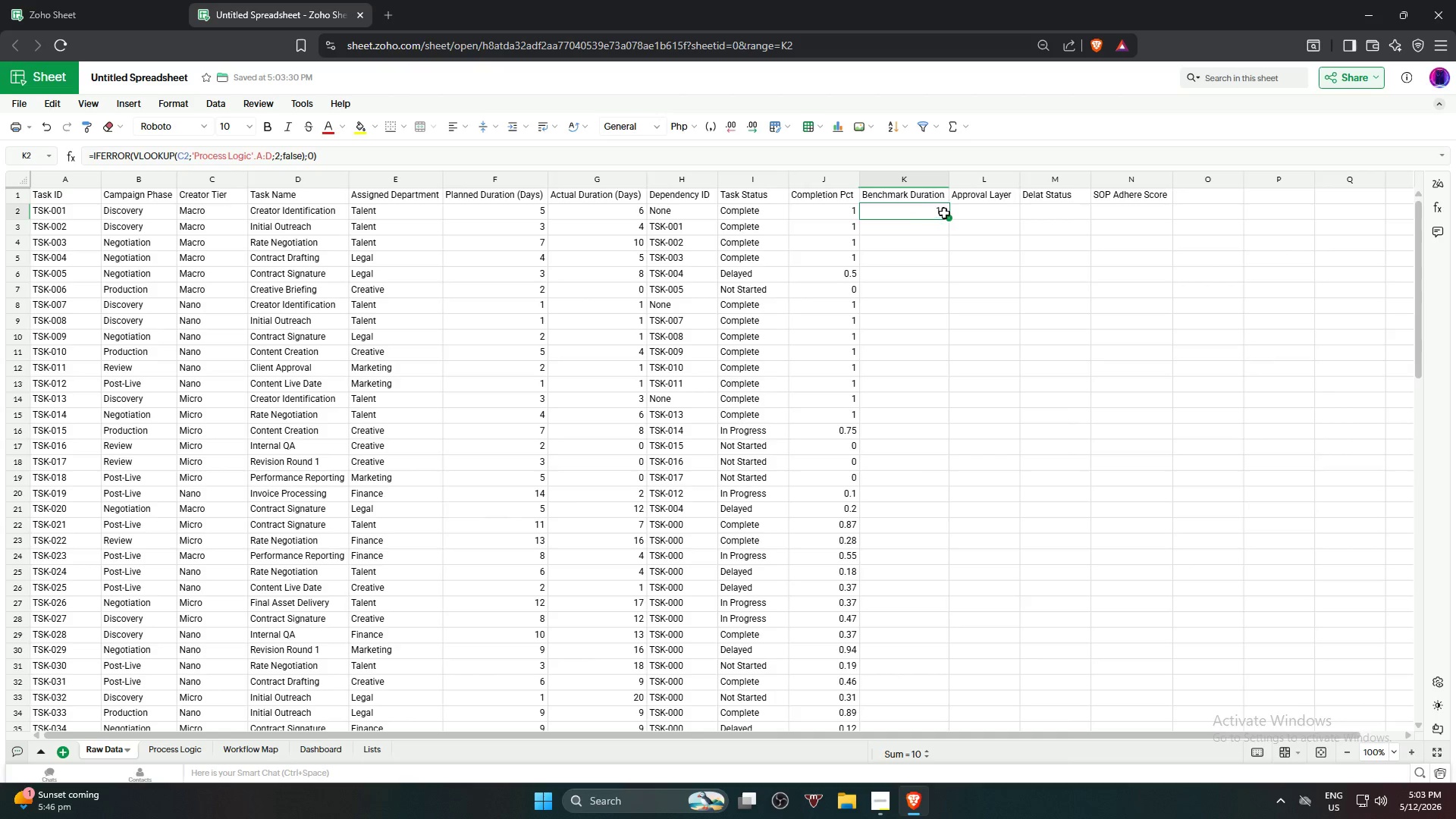 
left_click_drag(start_coordinate=[951, 218], to_coordinate=[937, 545])
 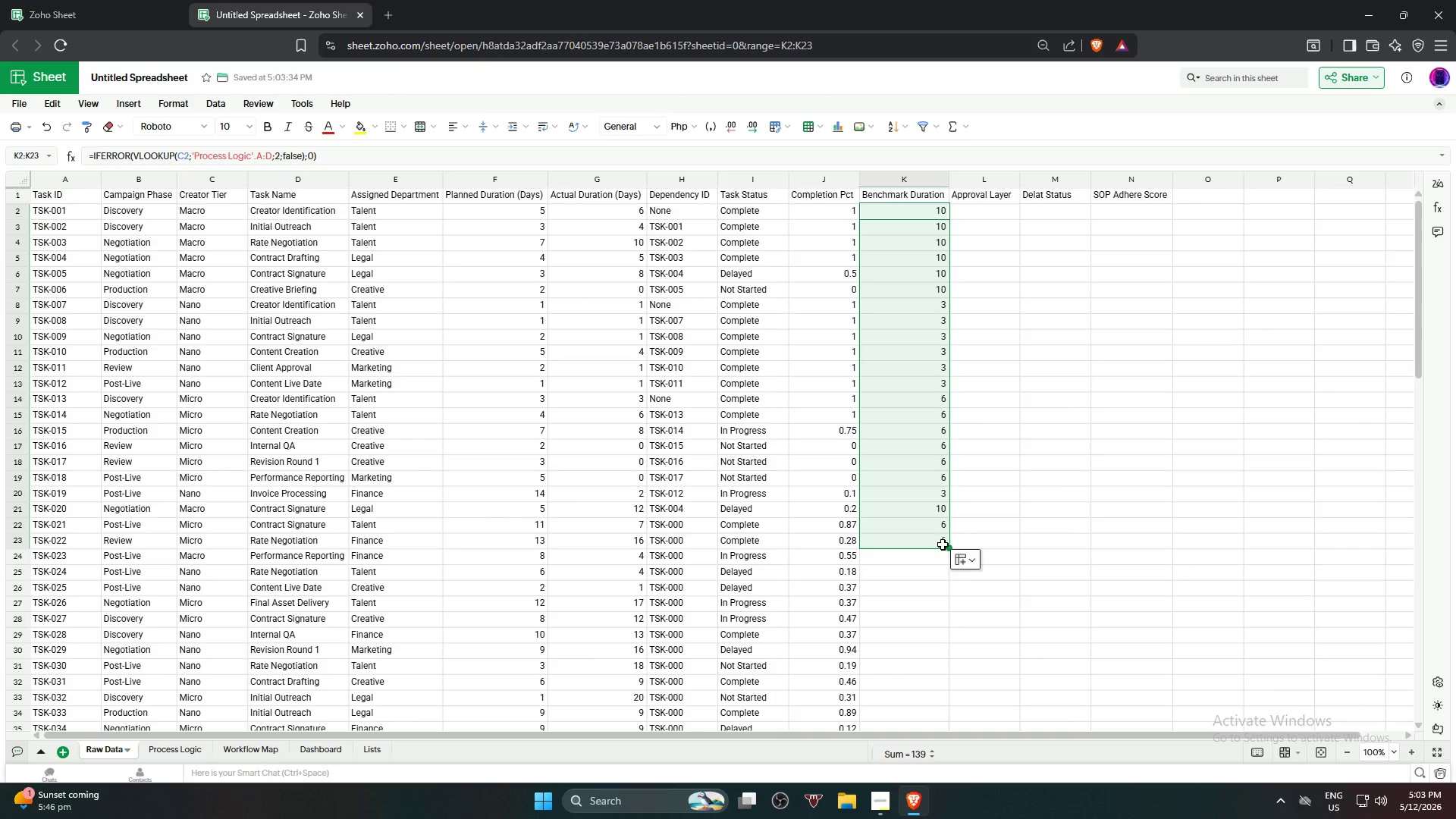 
wait(7.34)
 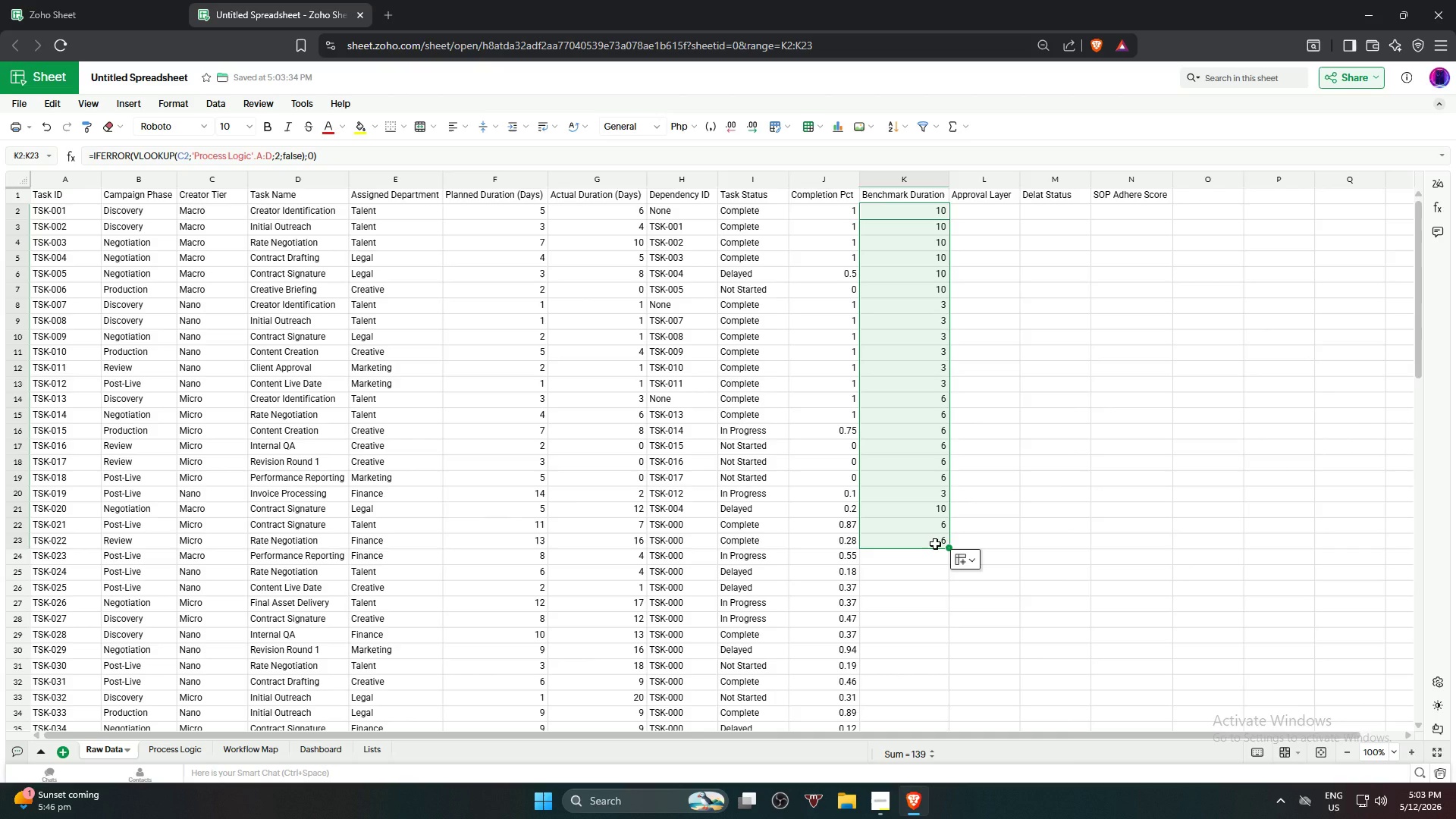 
left_click_drag(start_coordinate=[950, 548], to_coordinate=[935, 658])
 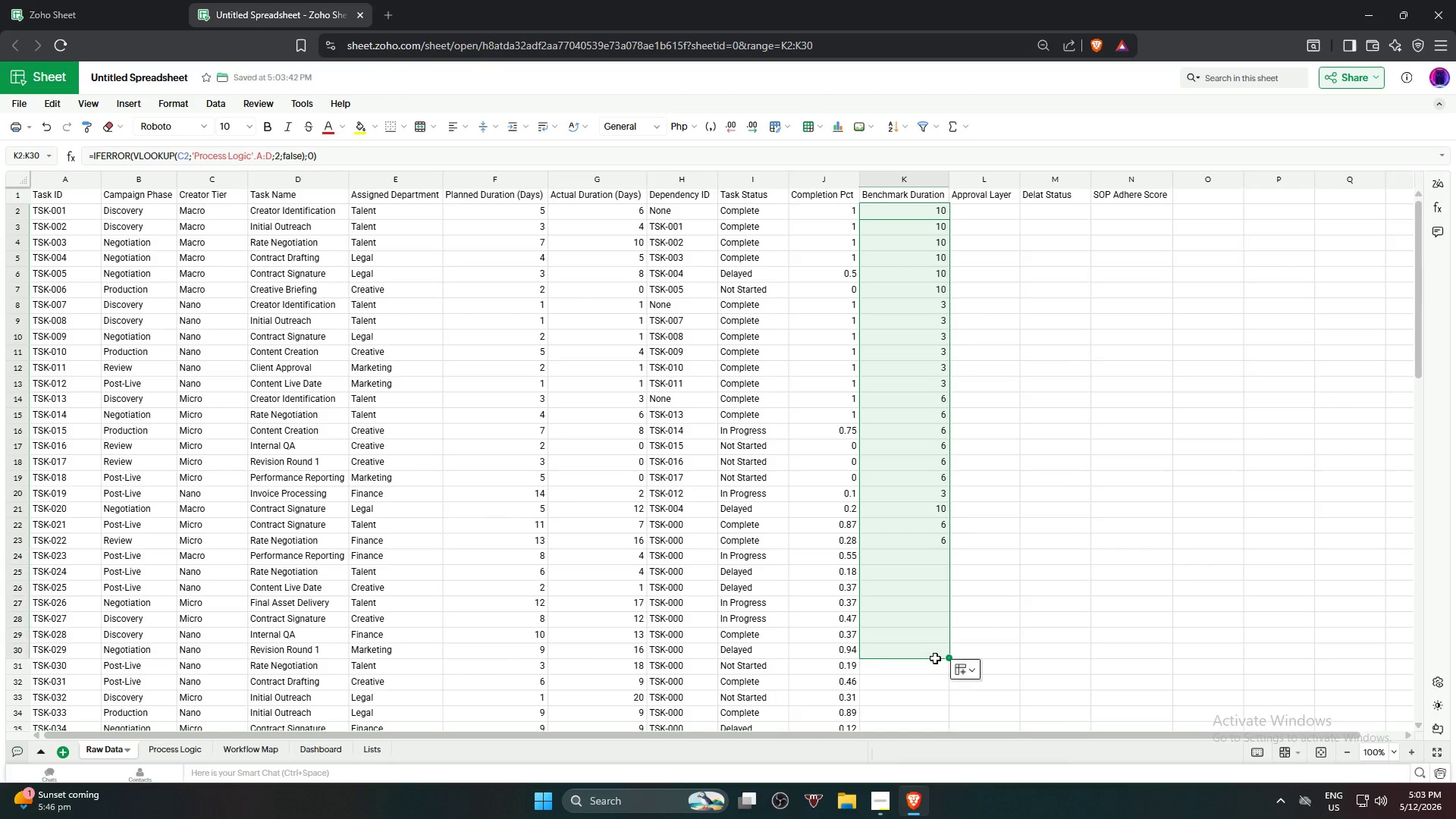 
scroll: coordinate [935, 658], scroll_direction: down, amount: 3.0
 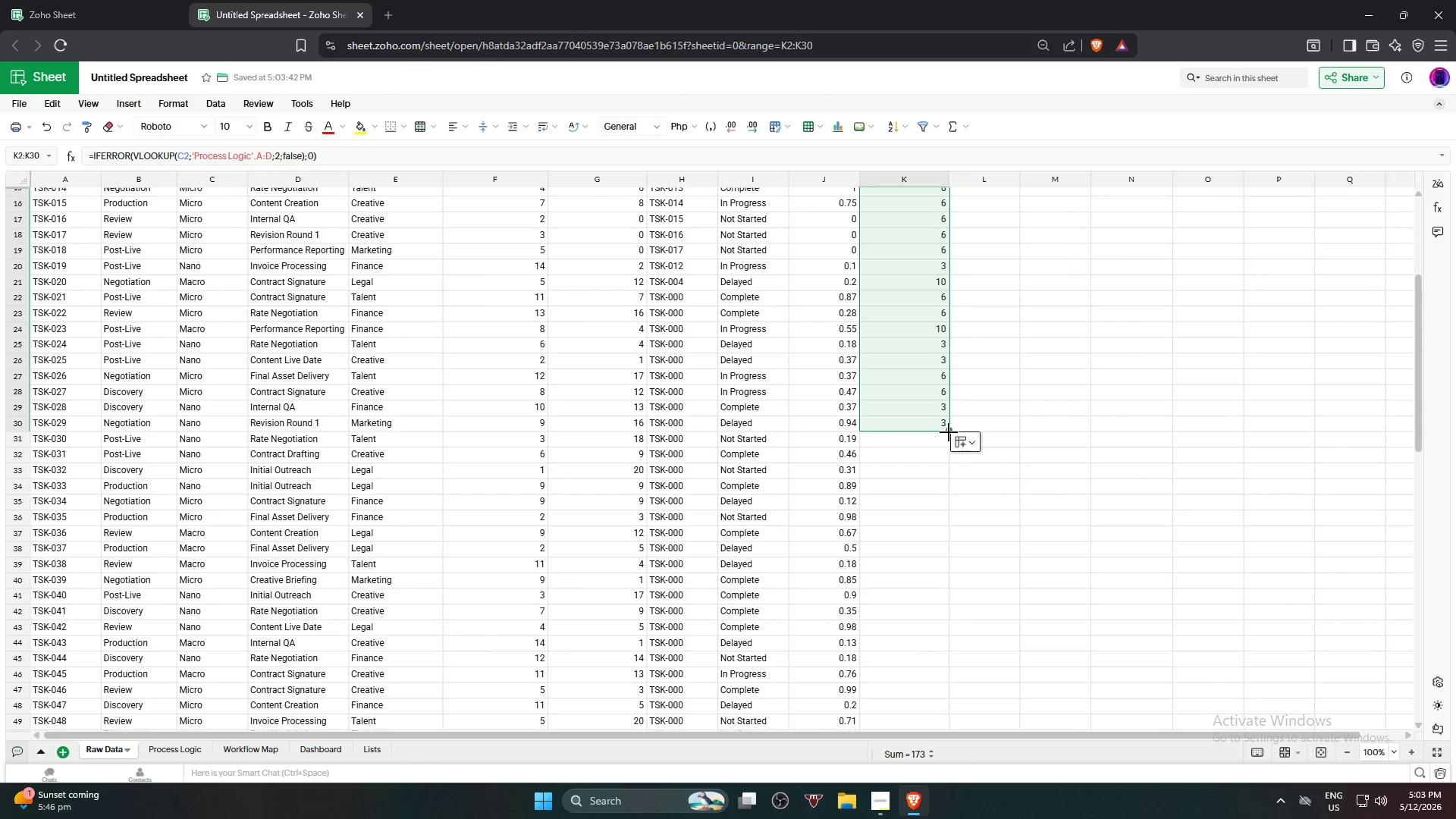 
left_click_drag(start_coordinate=[949, 432], to_coordinate=[914, 695])
 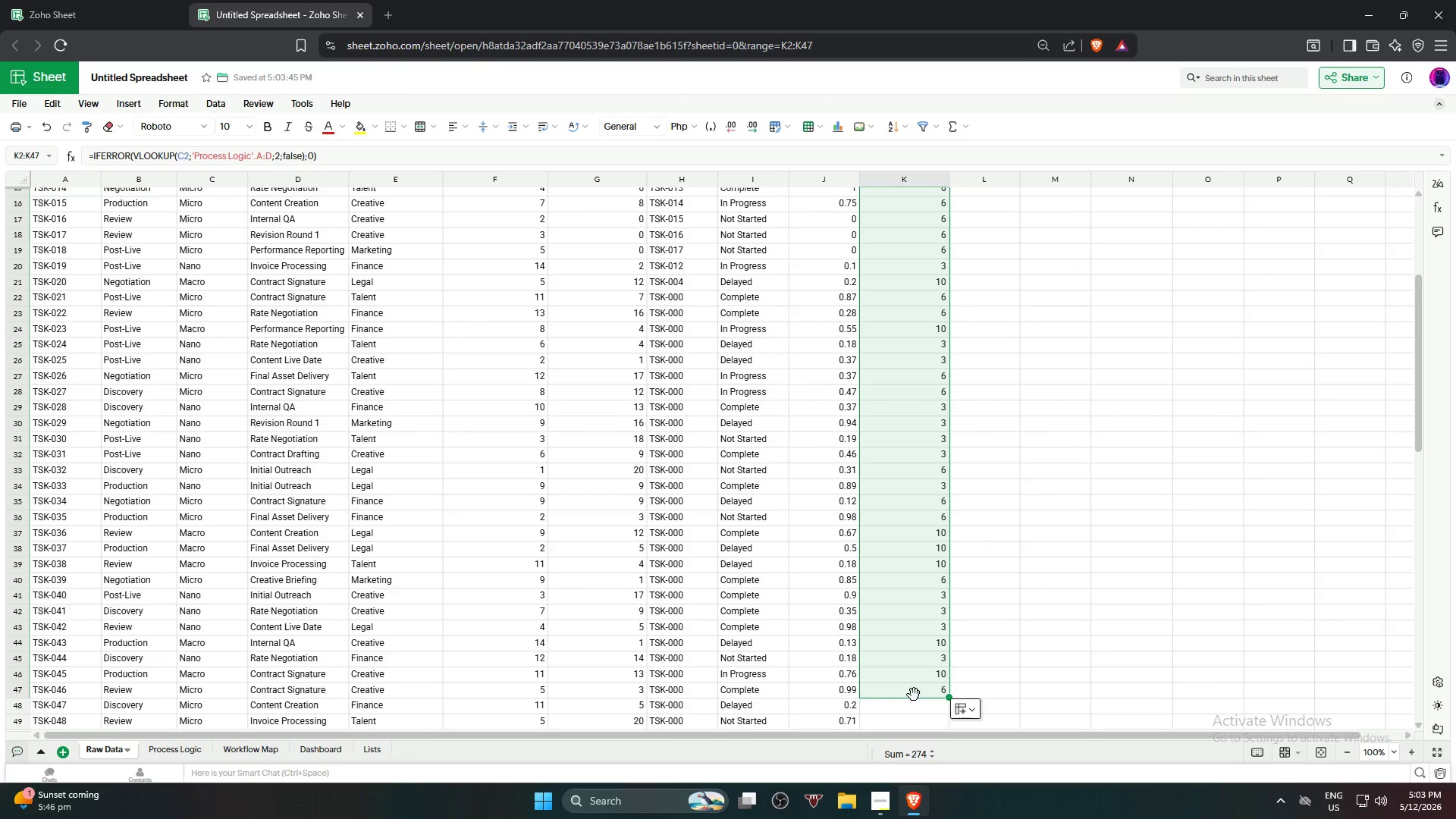 
scroll: coordinate [914, 695], scroll_direction: down, amount: 3.0
 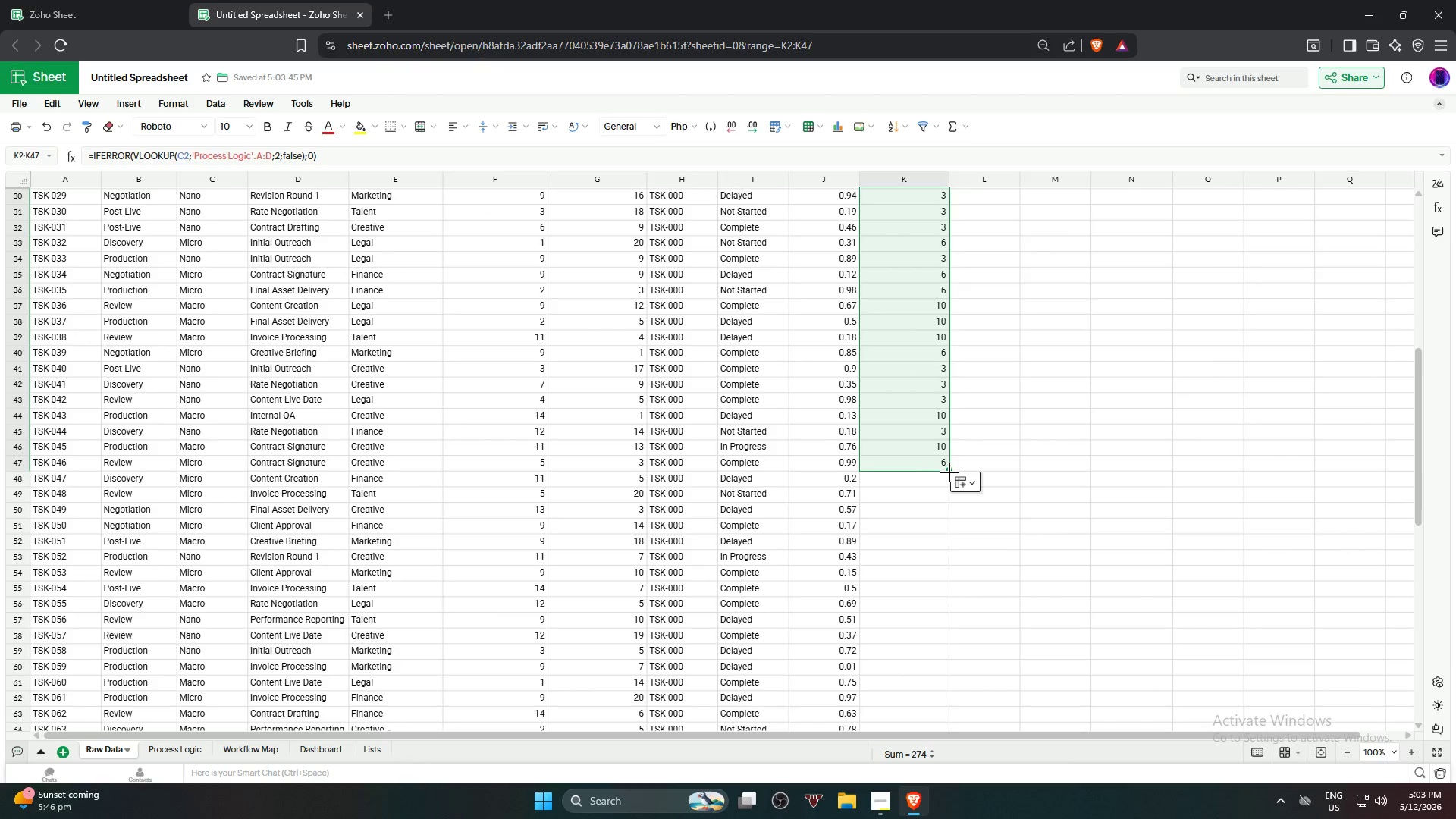 
wait(6.61)
 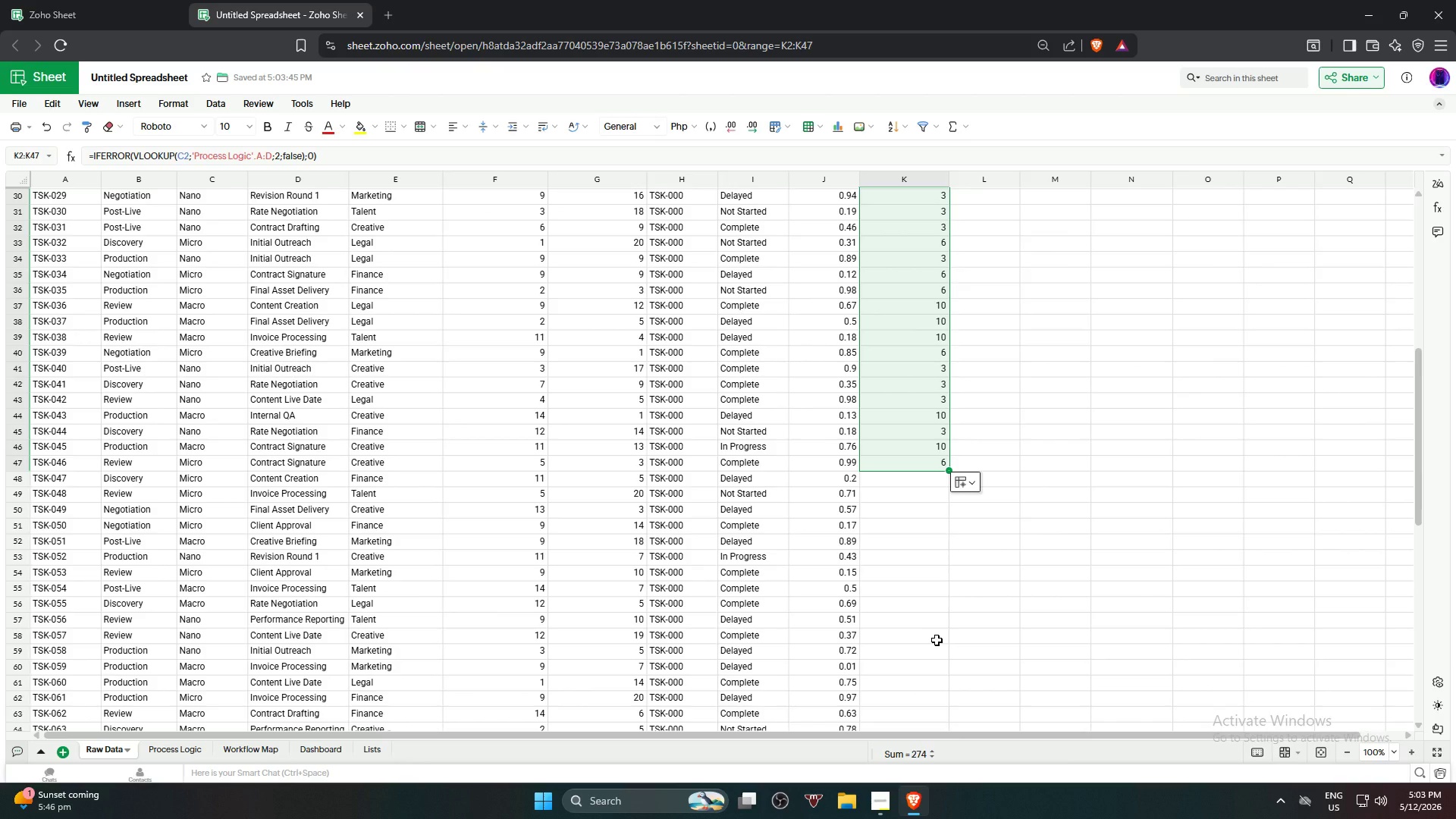 
left_click_drag(start_coordinate=[949, 472], to_coordinate=[907, 619])
 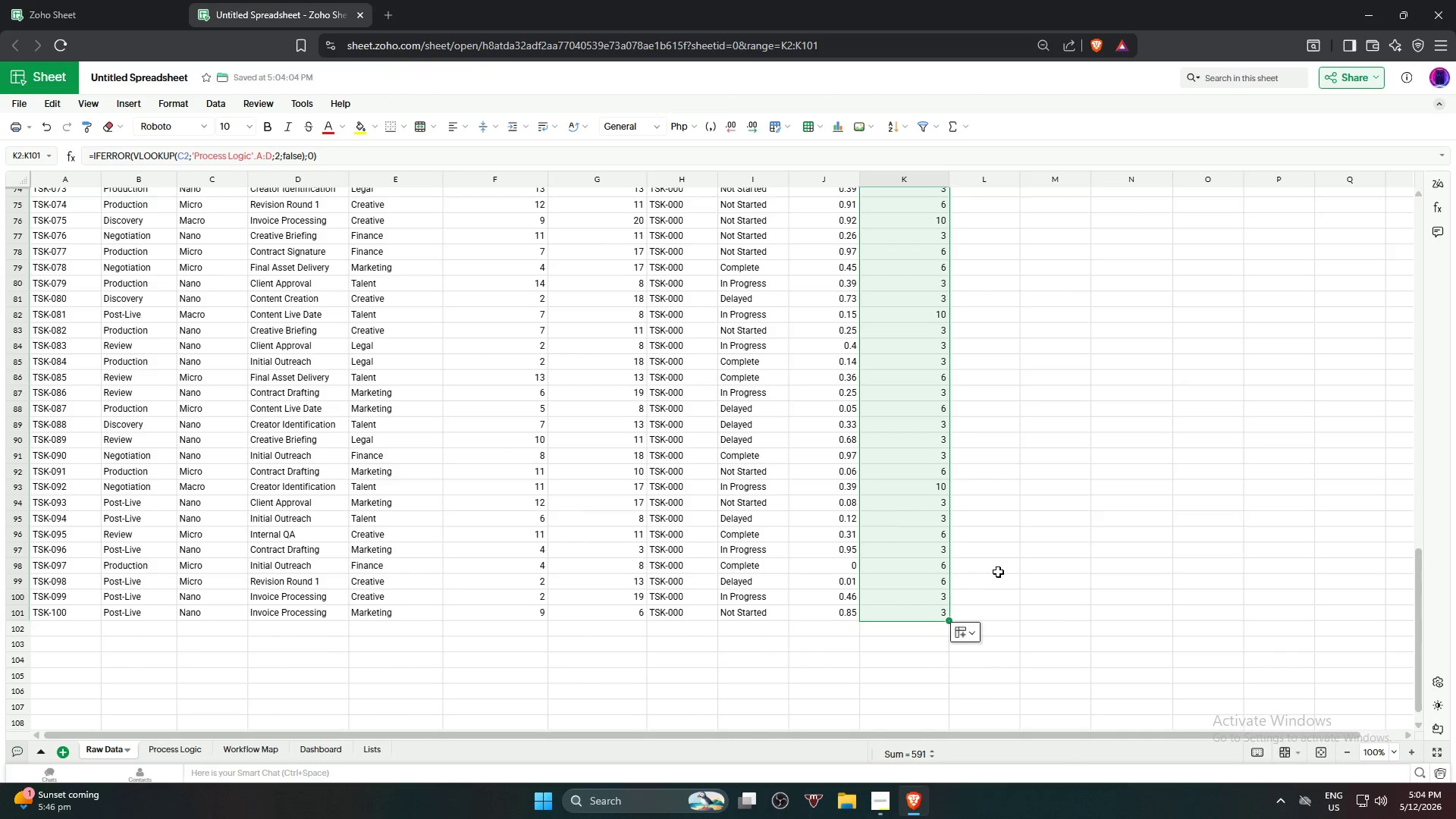 
scroll: coordinate [928, 745], scroll_direction: down, amount: 4.0
 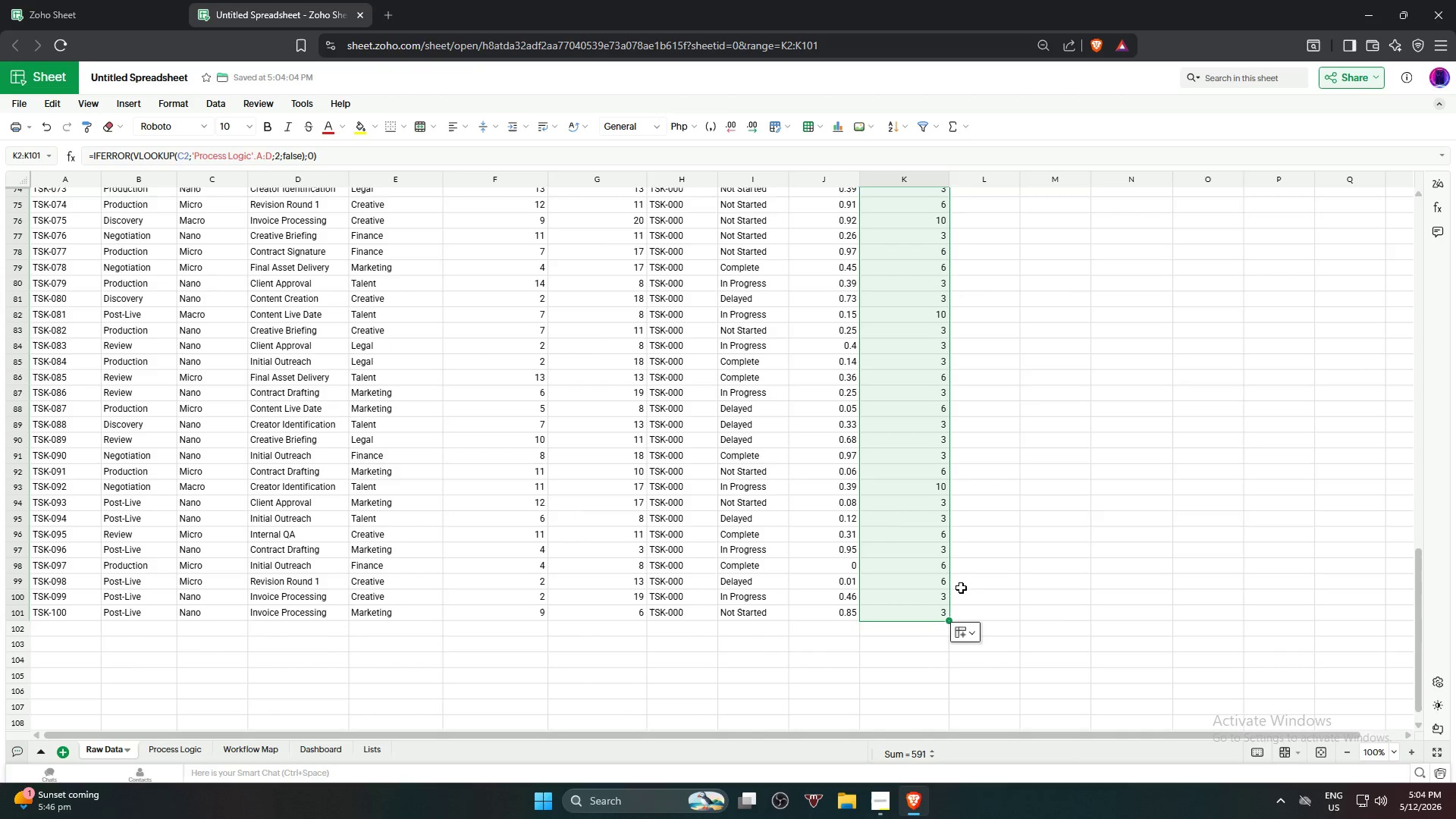 
left_click([920, 572])
 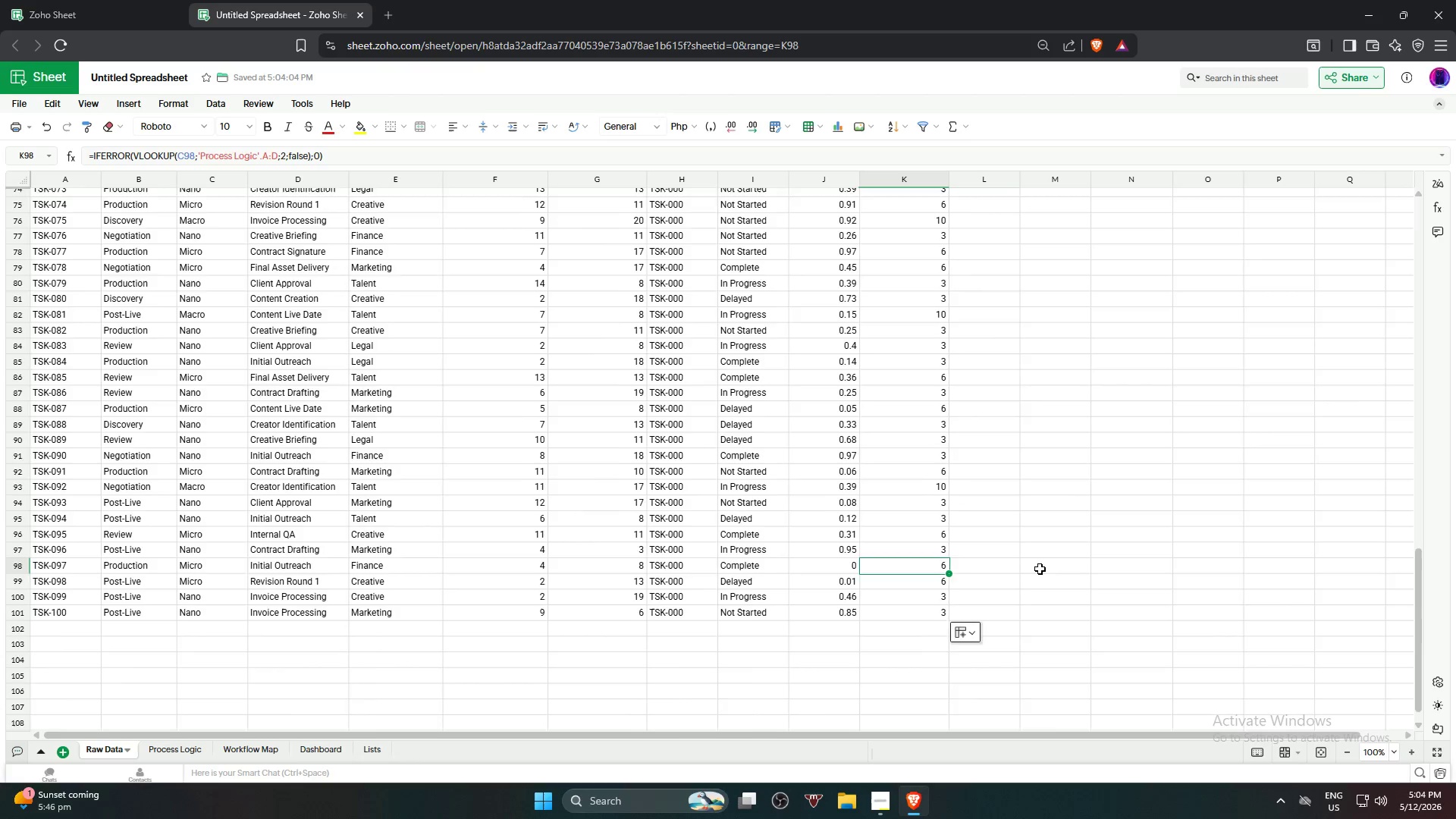 
scroll: coordinate [1047, 563], scroll_direction: up, amount: 25.0
 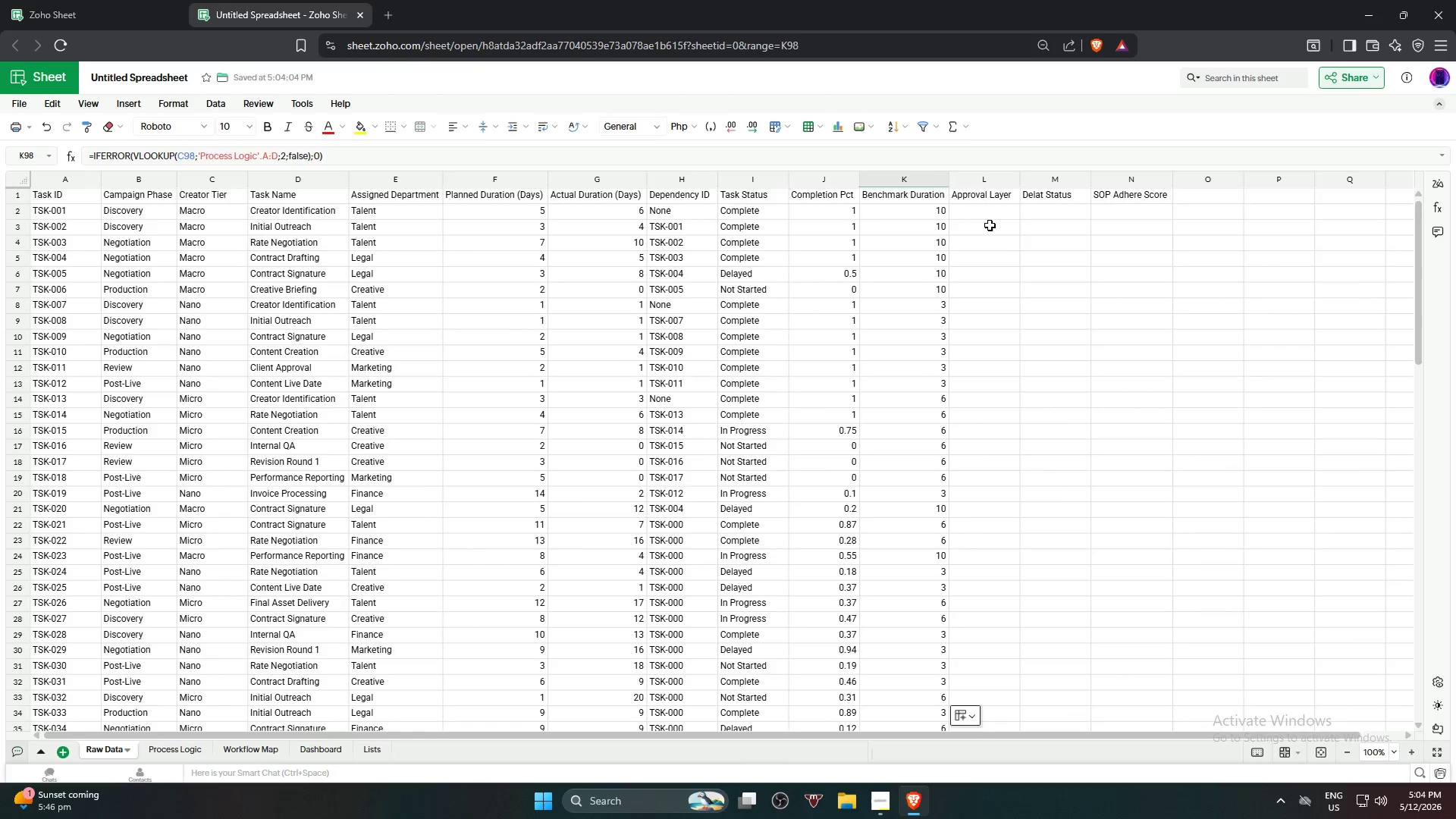 
left_click([990, 225])
 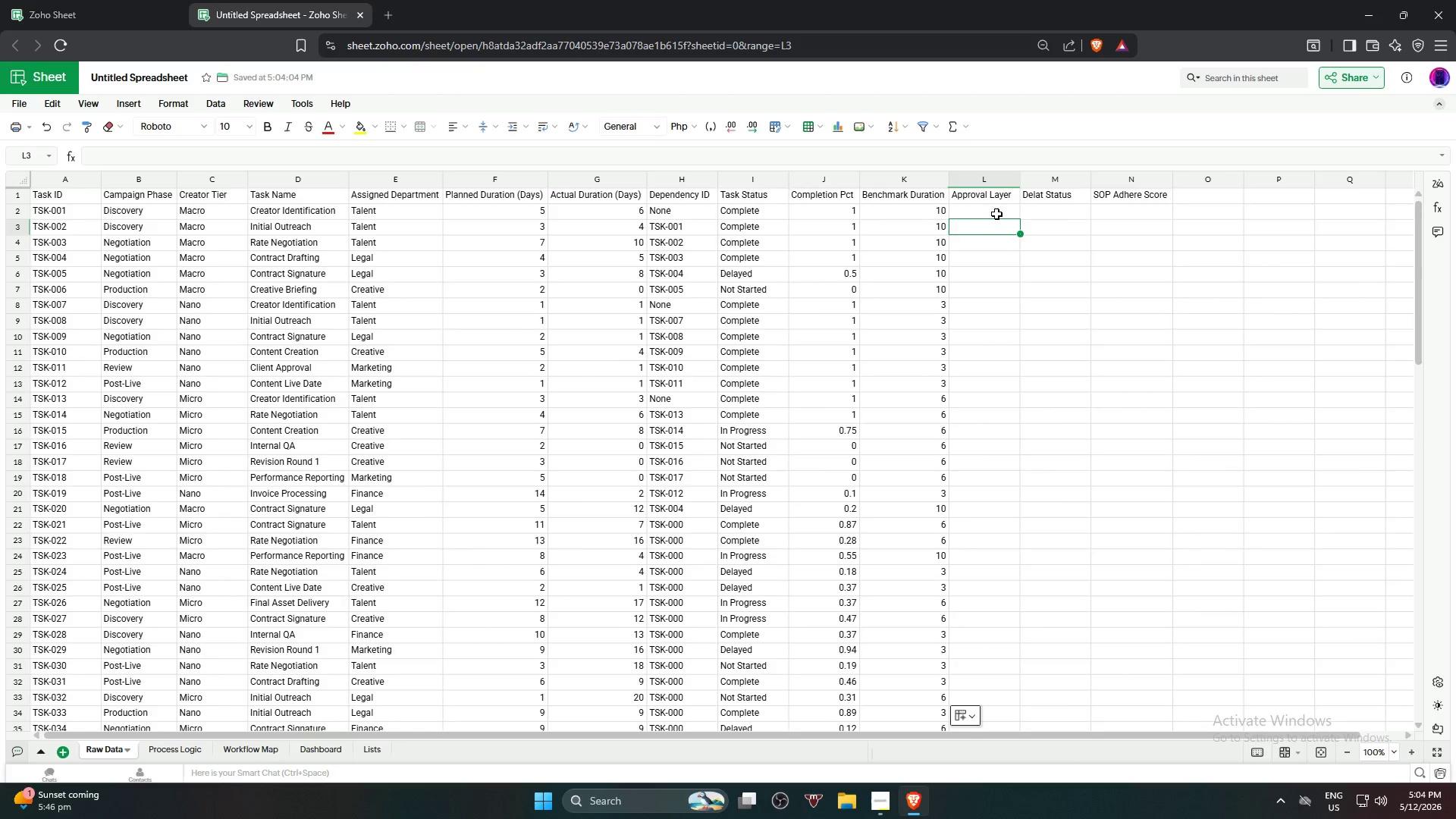 
left_click([996, 214])
 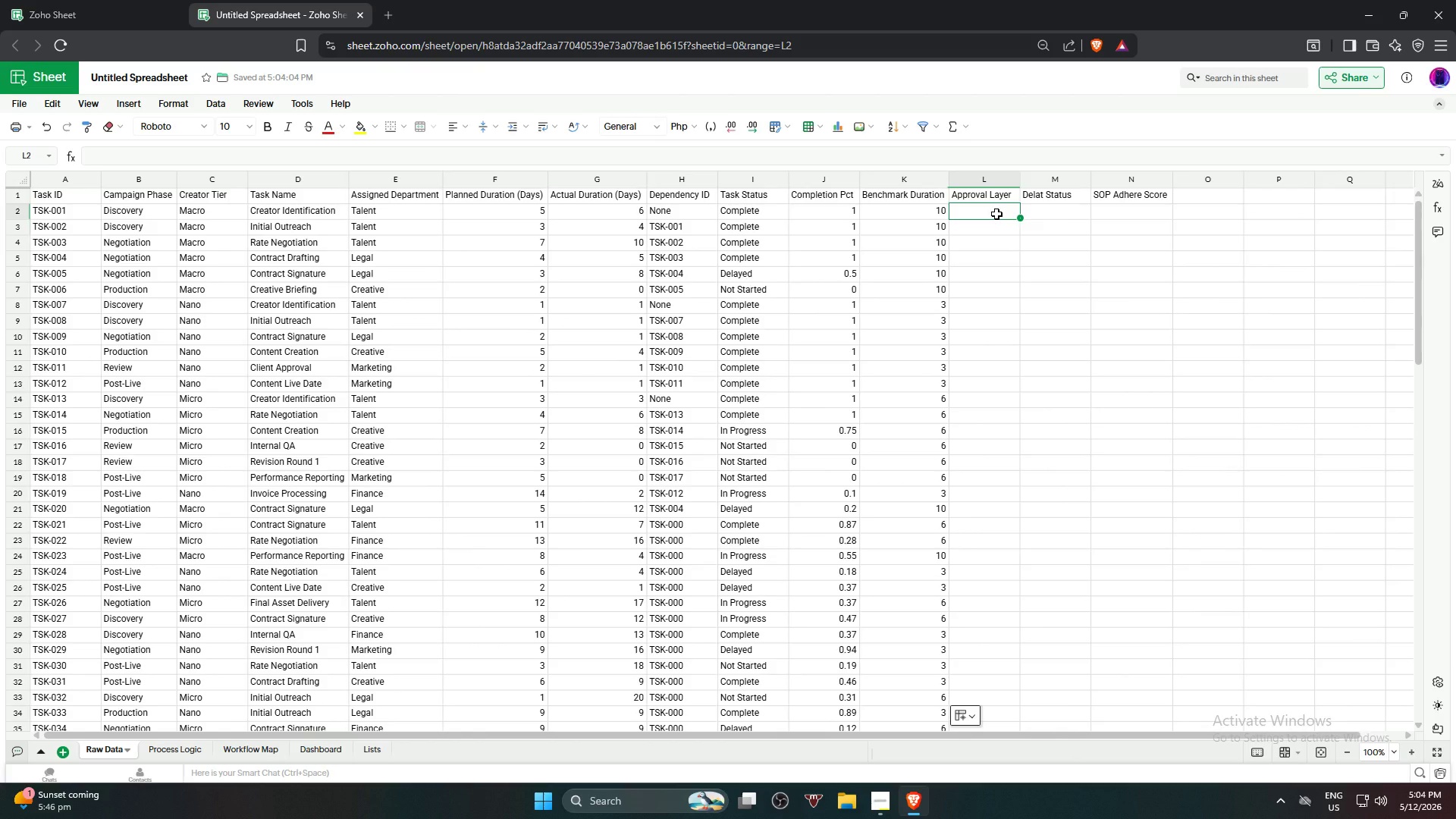 
key(Alt+AltLeft)
 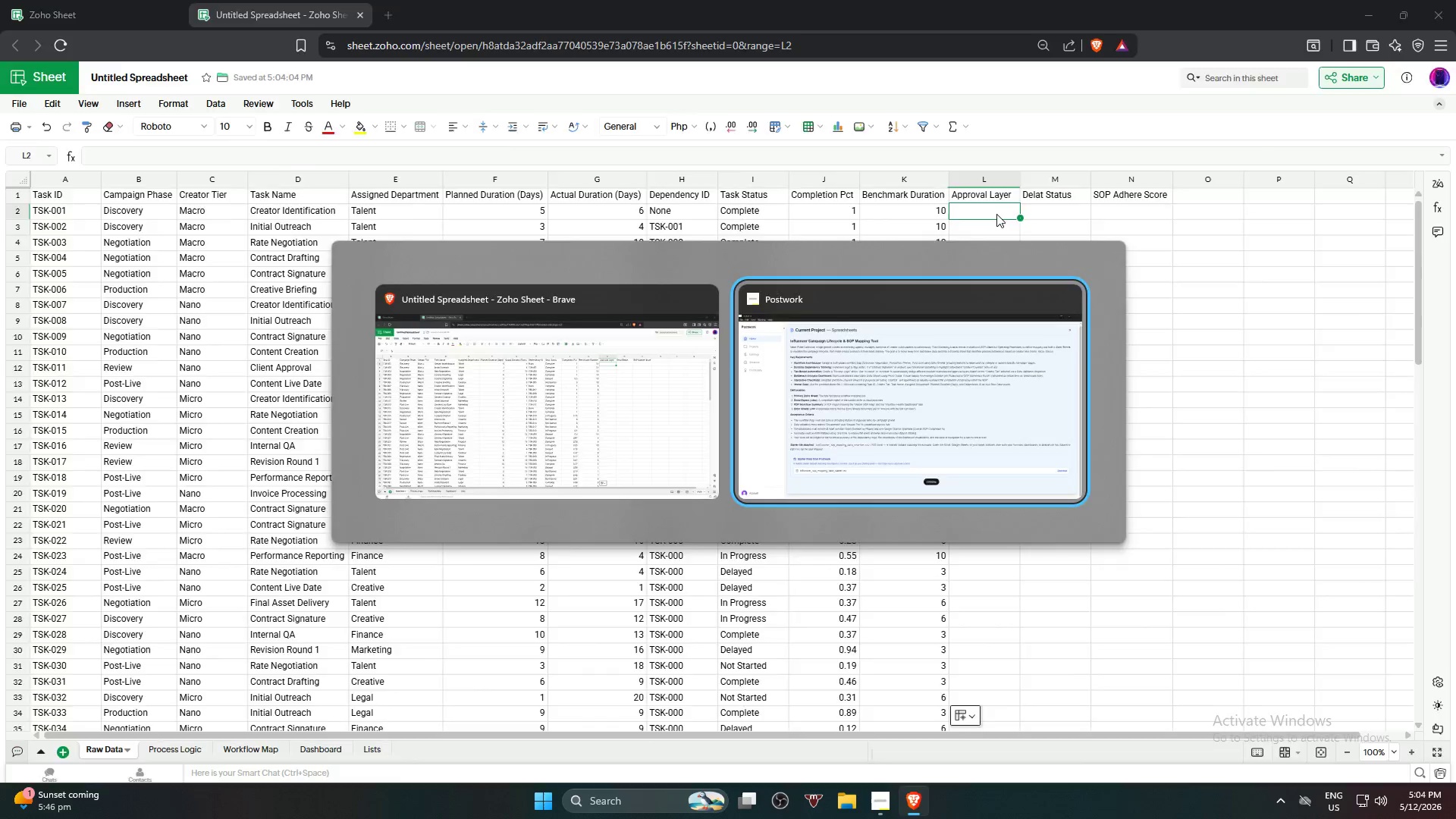 
key(Alt+Tab)